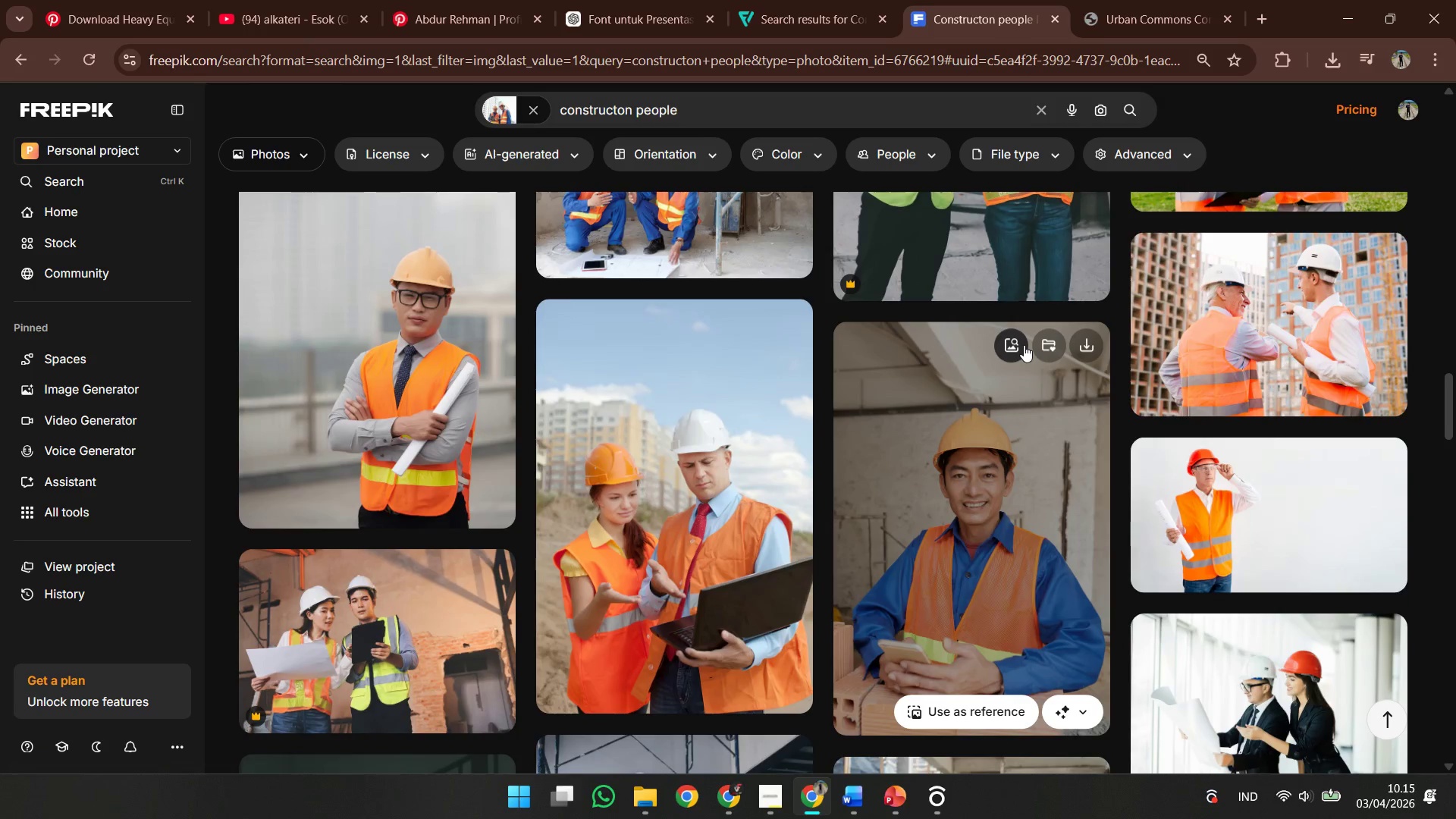 
wait(5.83)
 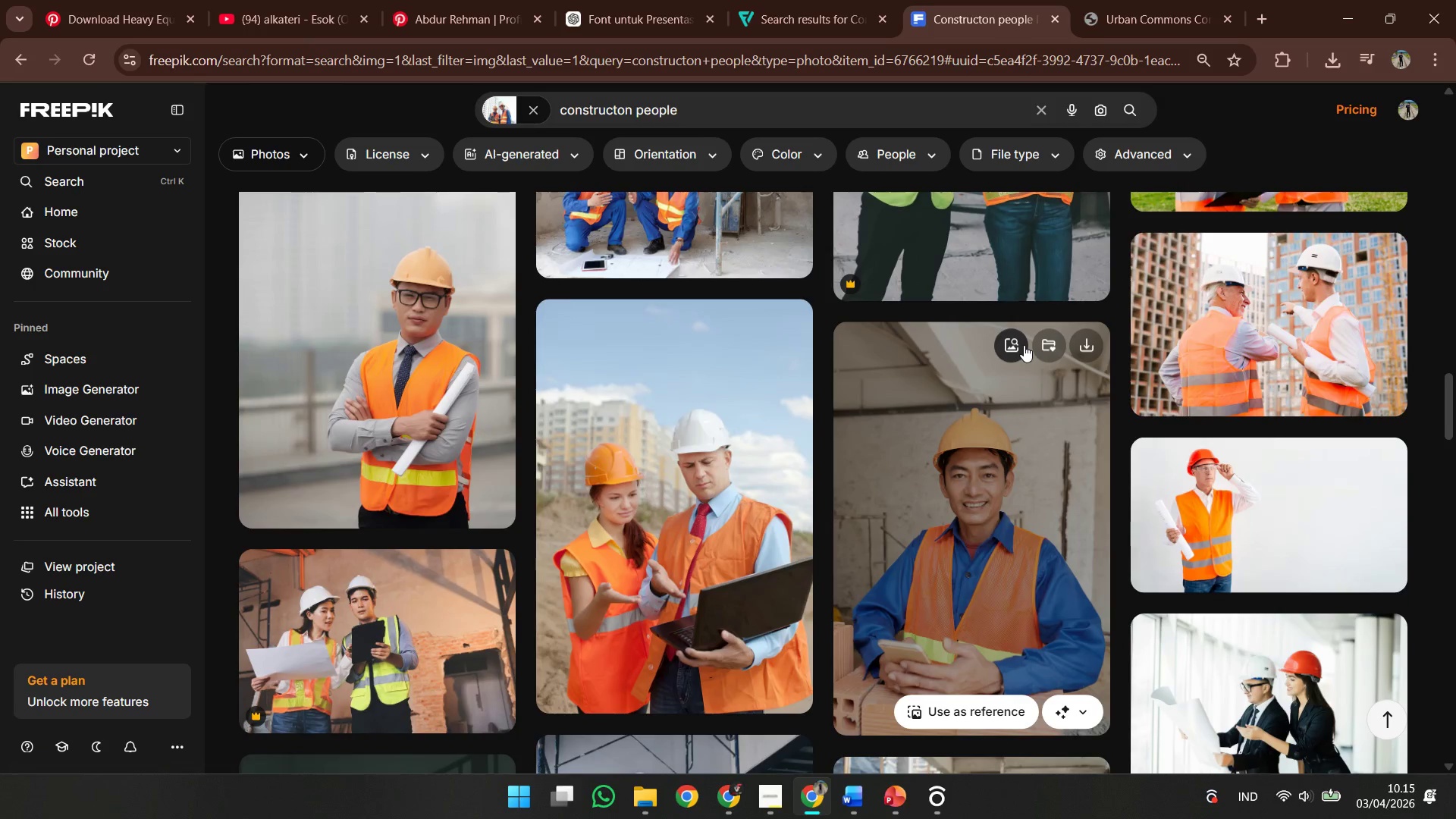 
scroll: coordinate [1021, 350], scroll_direction: down, amount: 9.0
 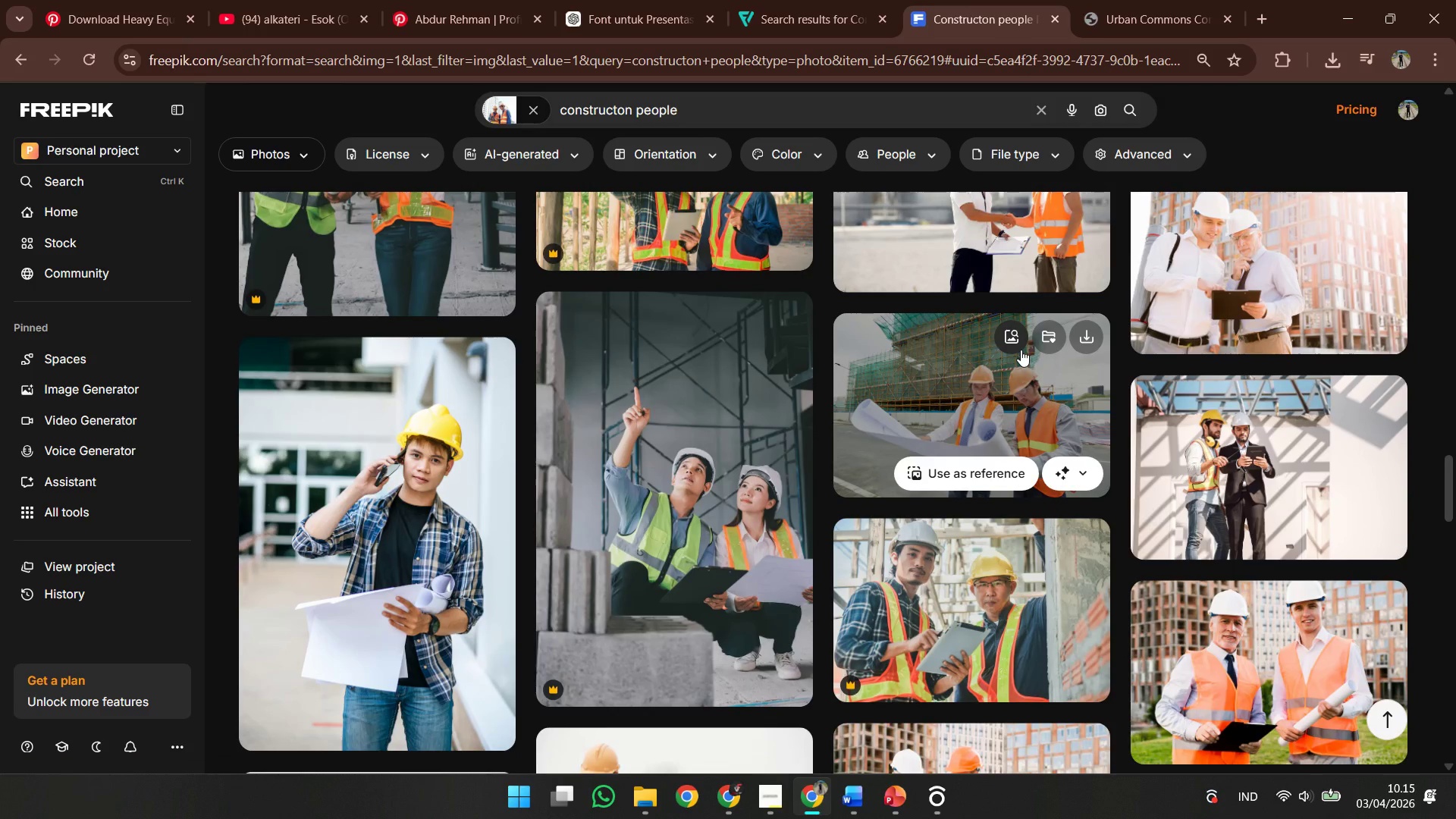 
scroll: coordinate [1021, 350], scroll_direction: none, amount: 0.0
 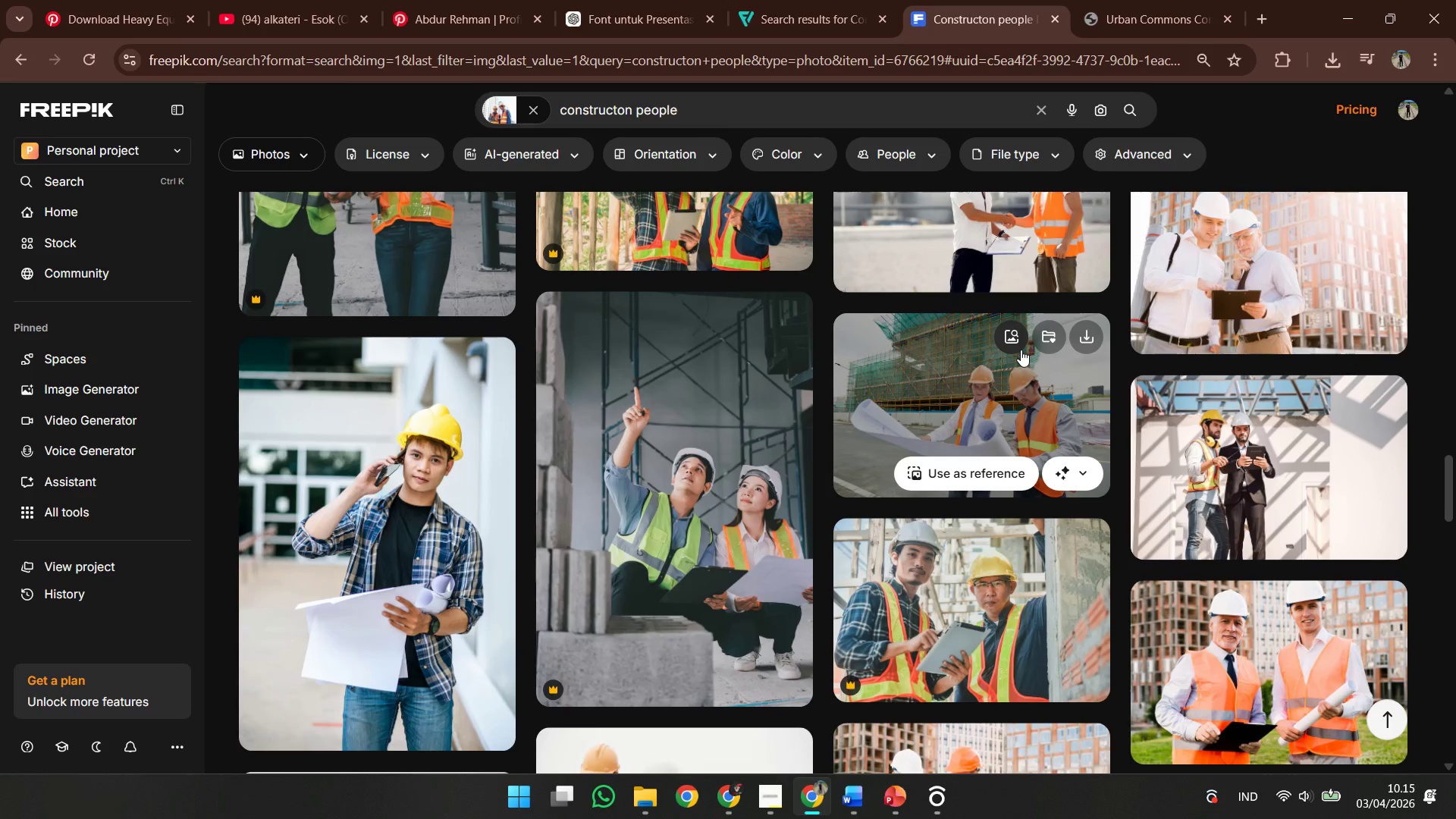 
scroll: coordinate [1021, 350], scroll_direction: down, amount: 6.0
 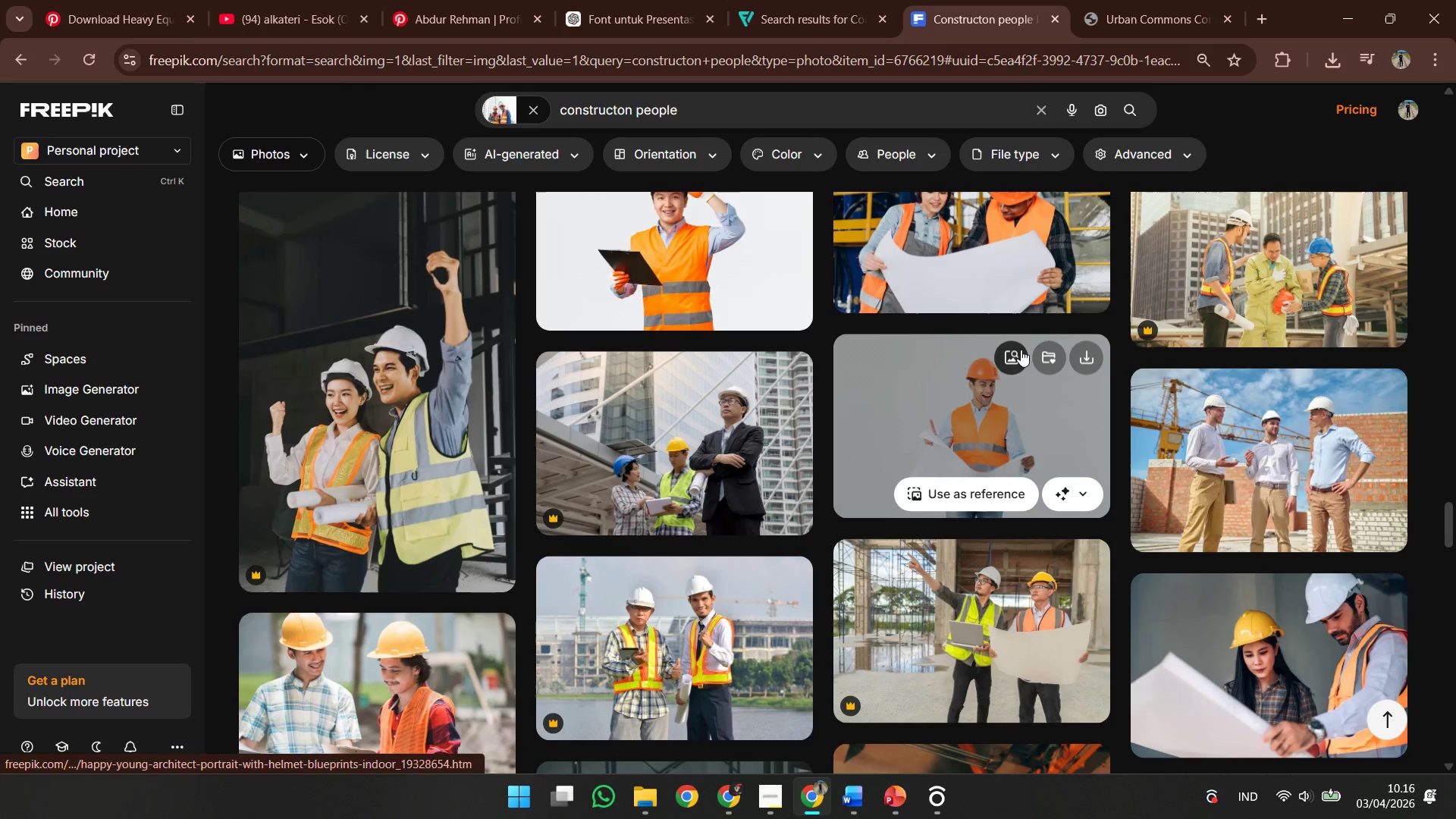 
scroll: coordinate [1050, 340], scroll_direction: down, amount: 21.0
 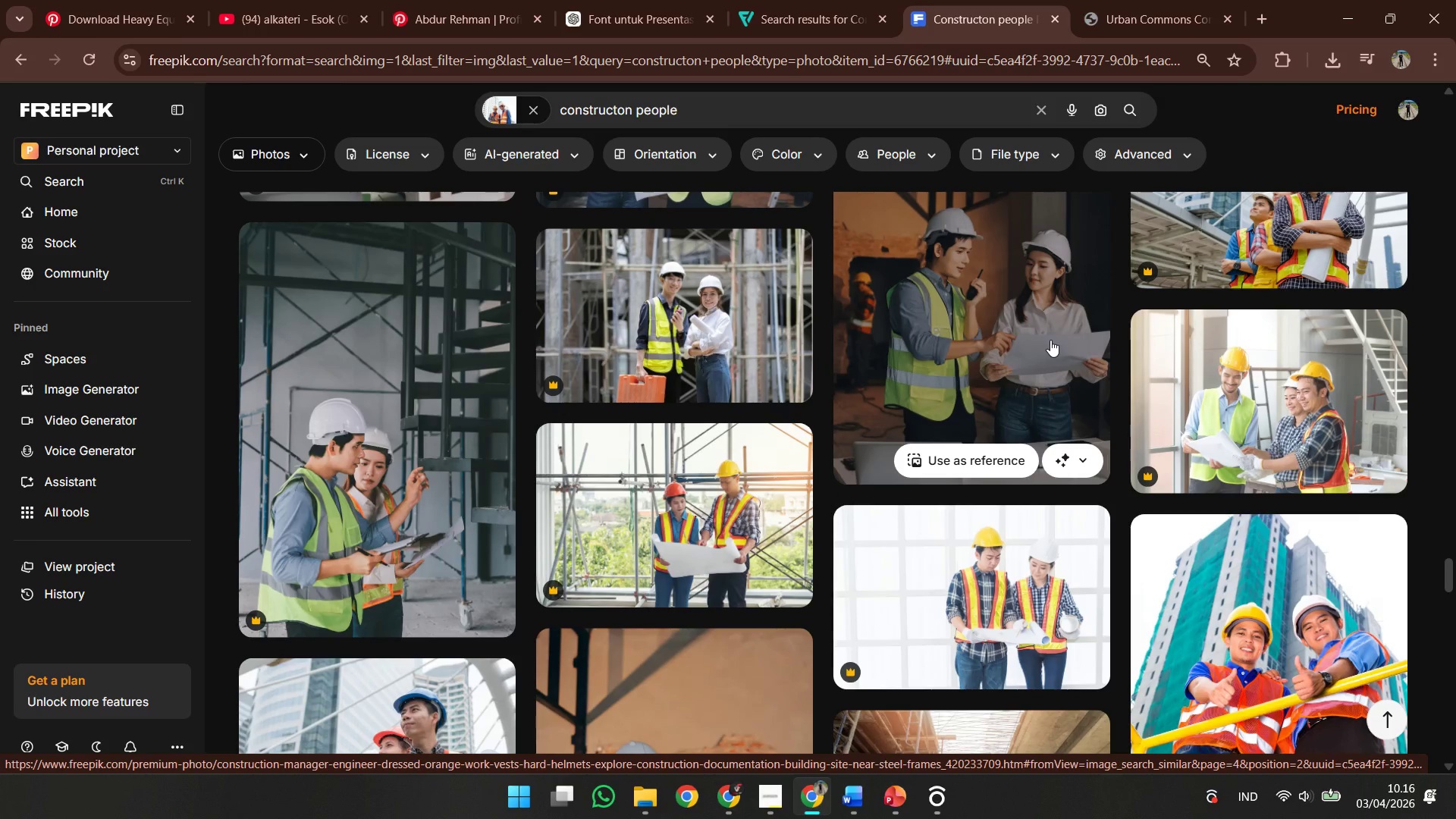 
scroll: coordinate [1050, 340], scroll_direction: down, amount: 10.0
 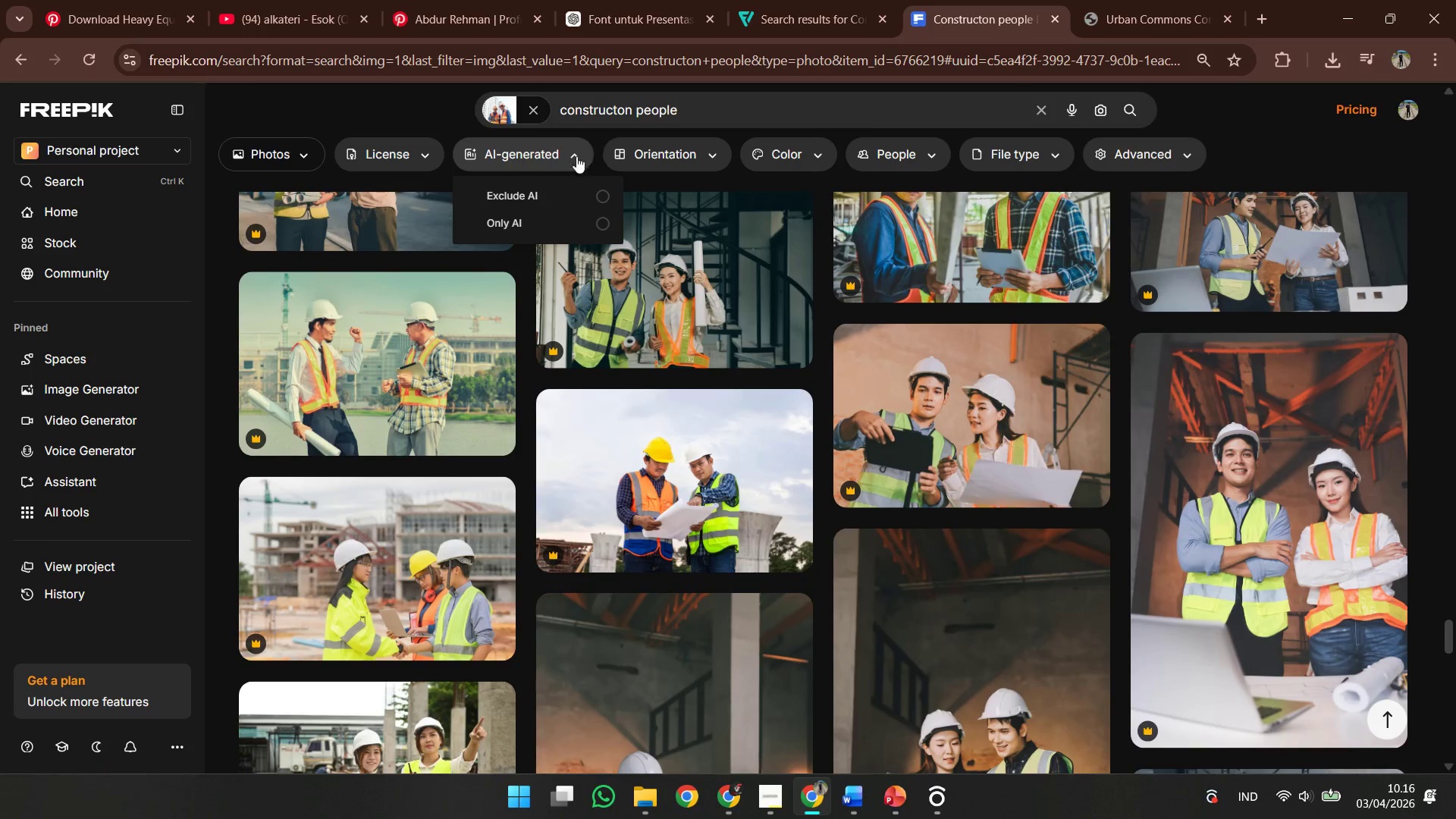 
left_click([410, 164])
 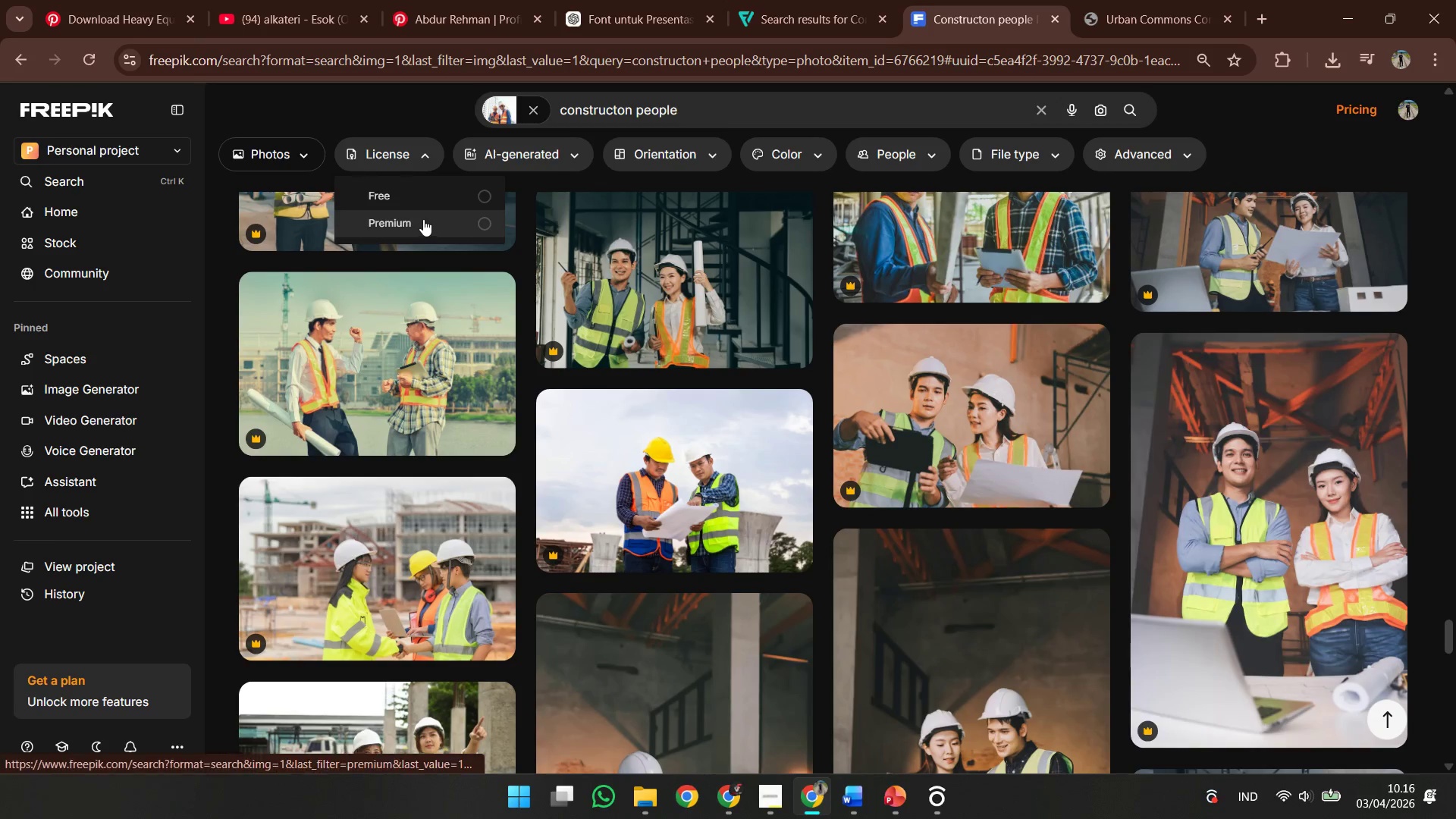 
left_click([428, 203])
 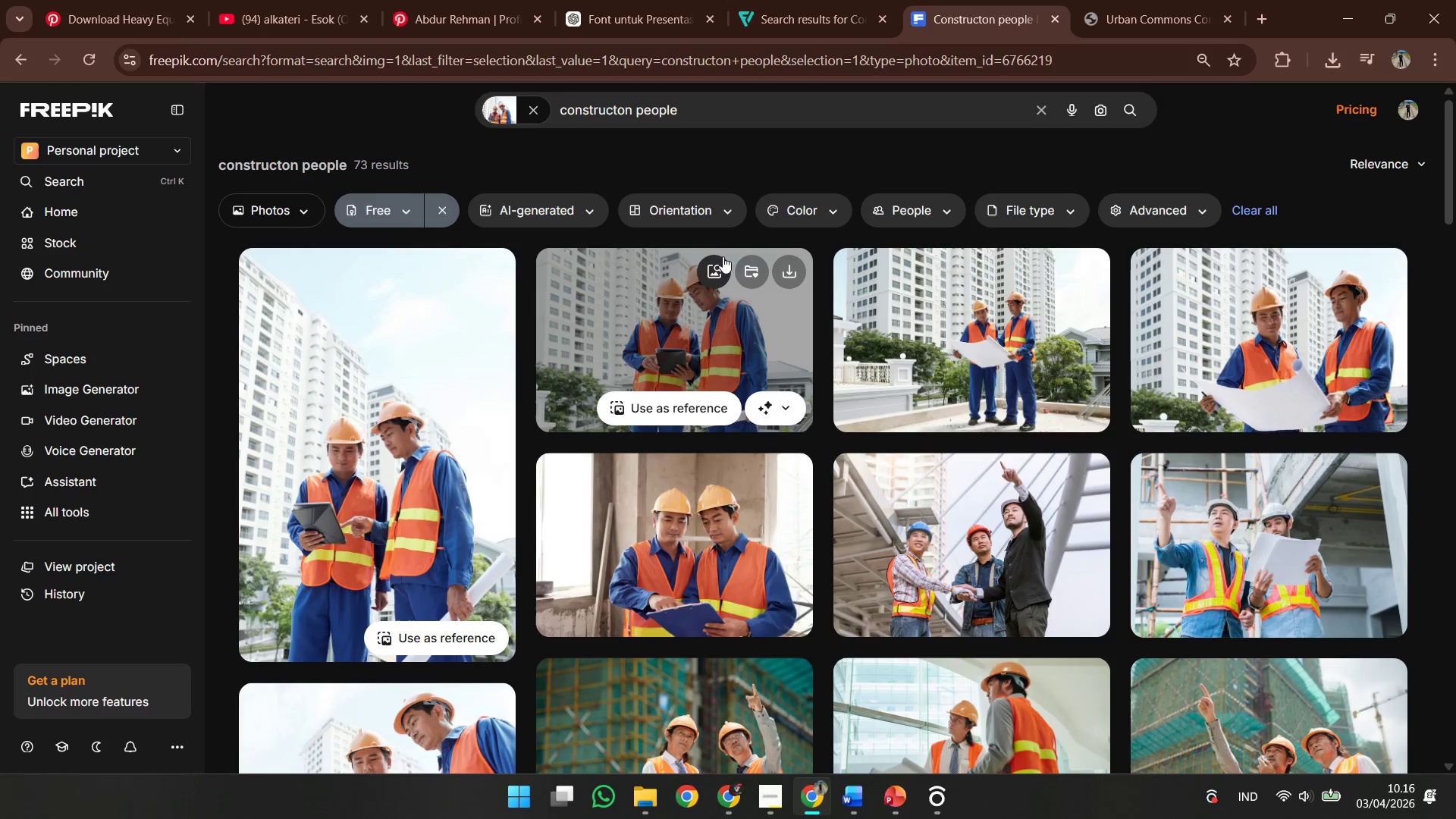 
scroll: coordinate [723, 273], scroll_direction: down, amount: 6.0
 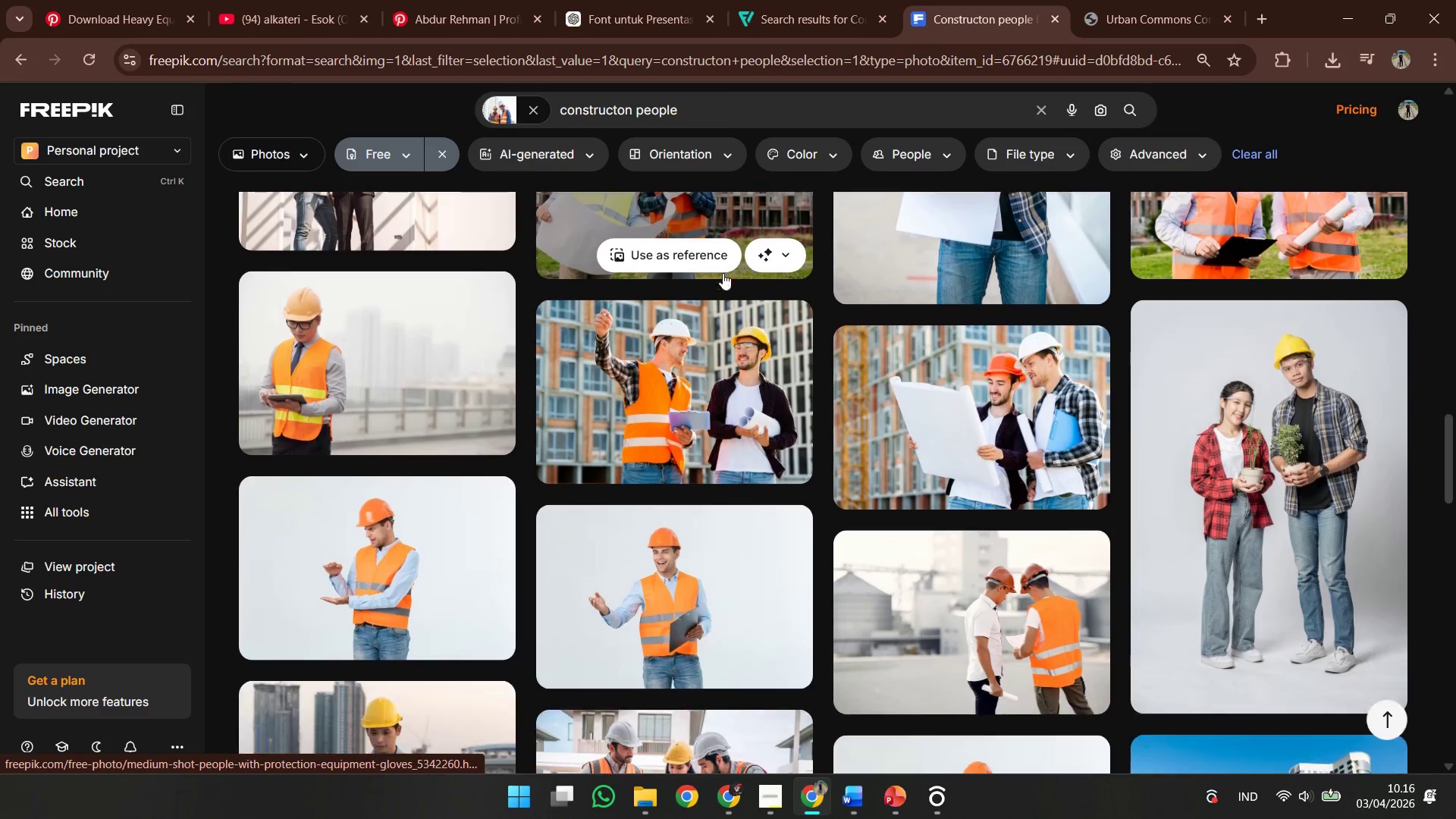 
left_click([881, 325])
 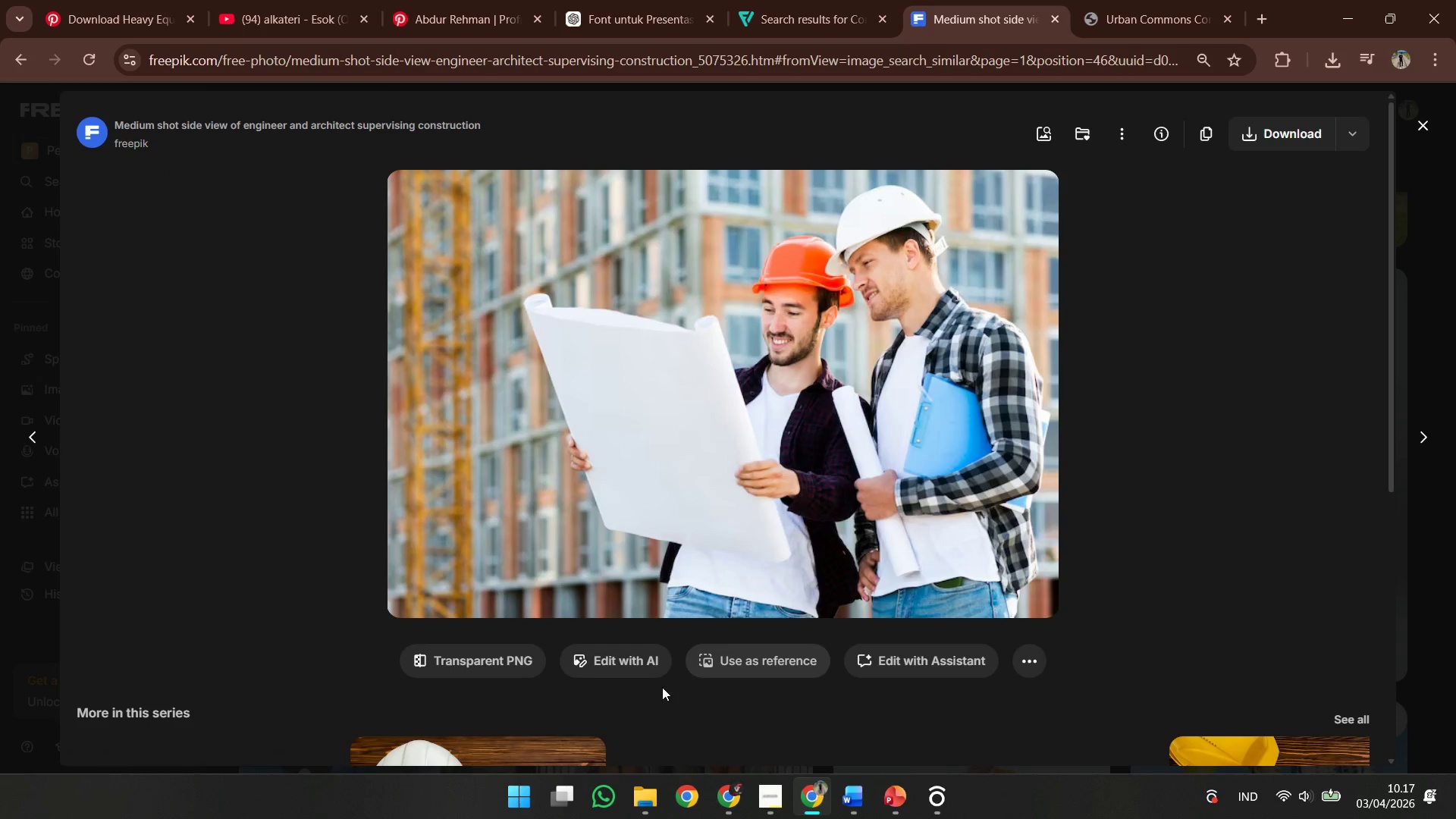 
left_click([494, 663])
 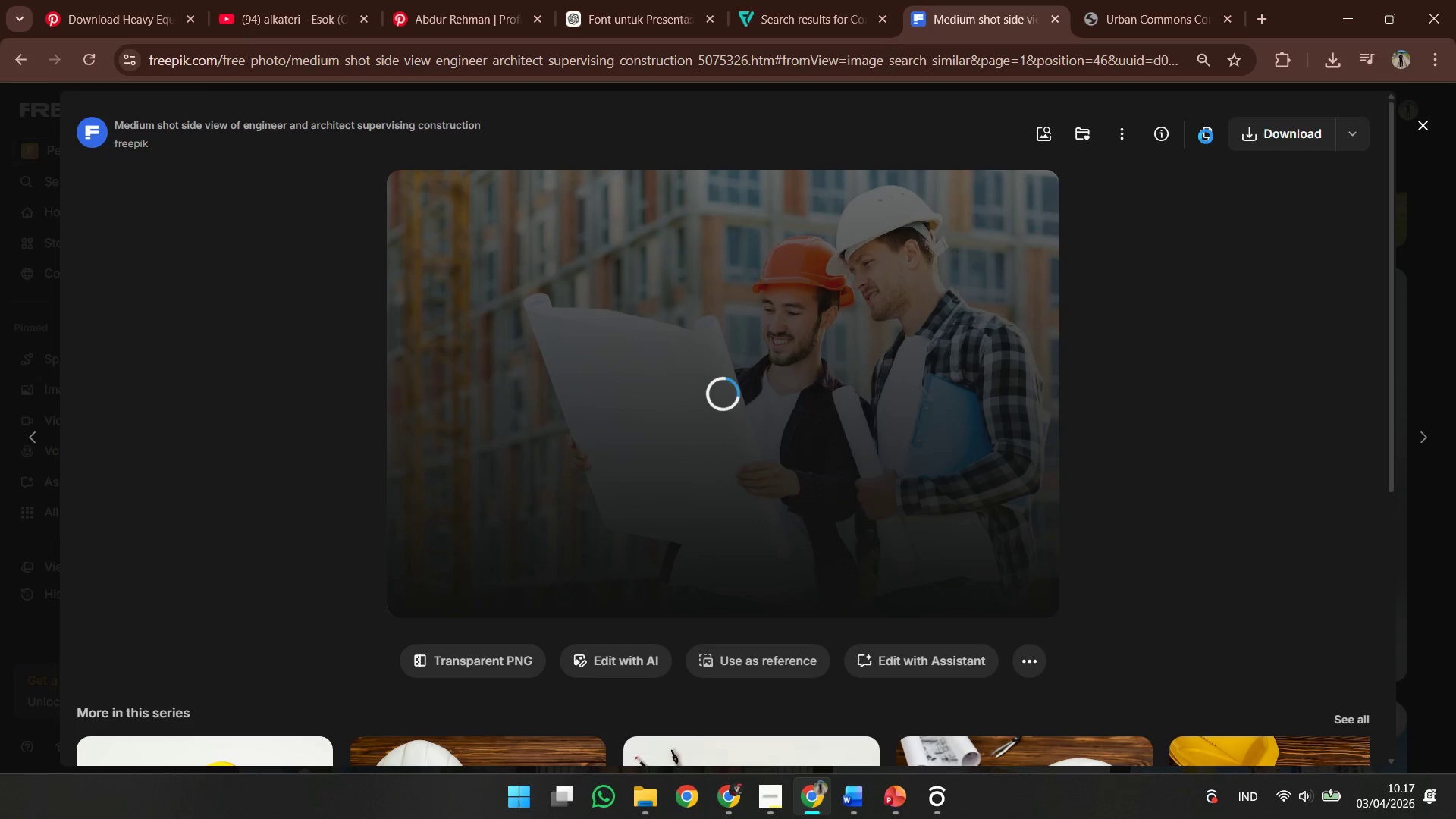 
left_click([762, 805])